 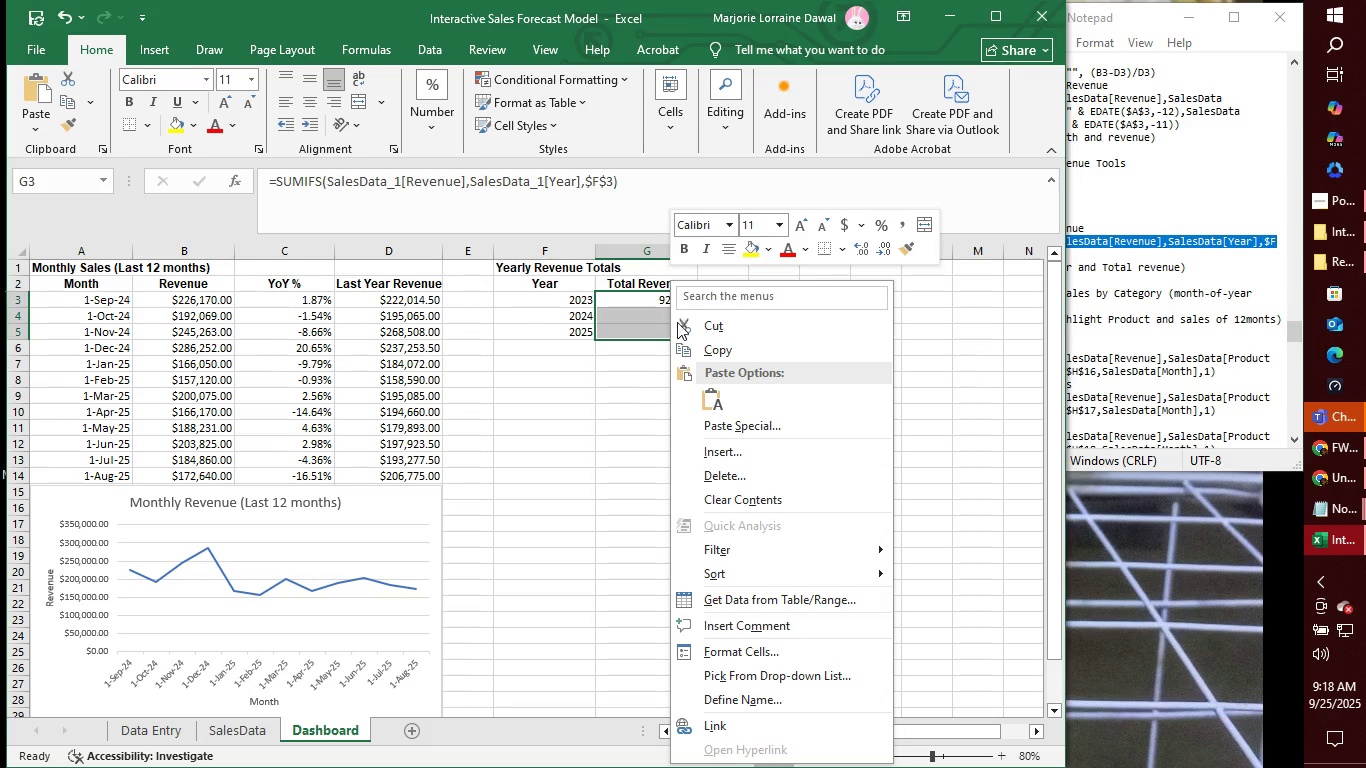 
left_click([763, 655])
 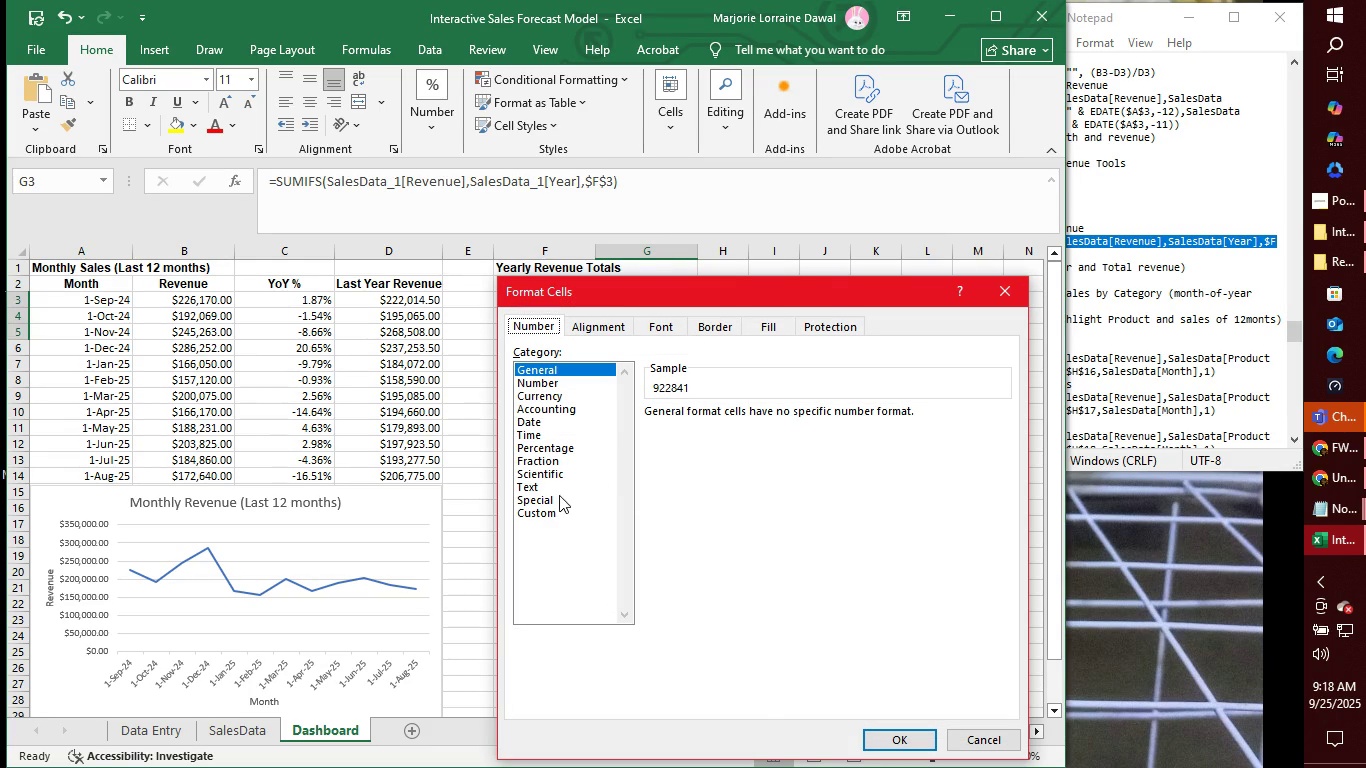 
left_click([575, 398])
 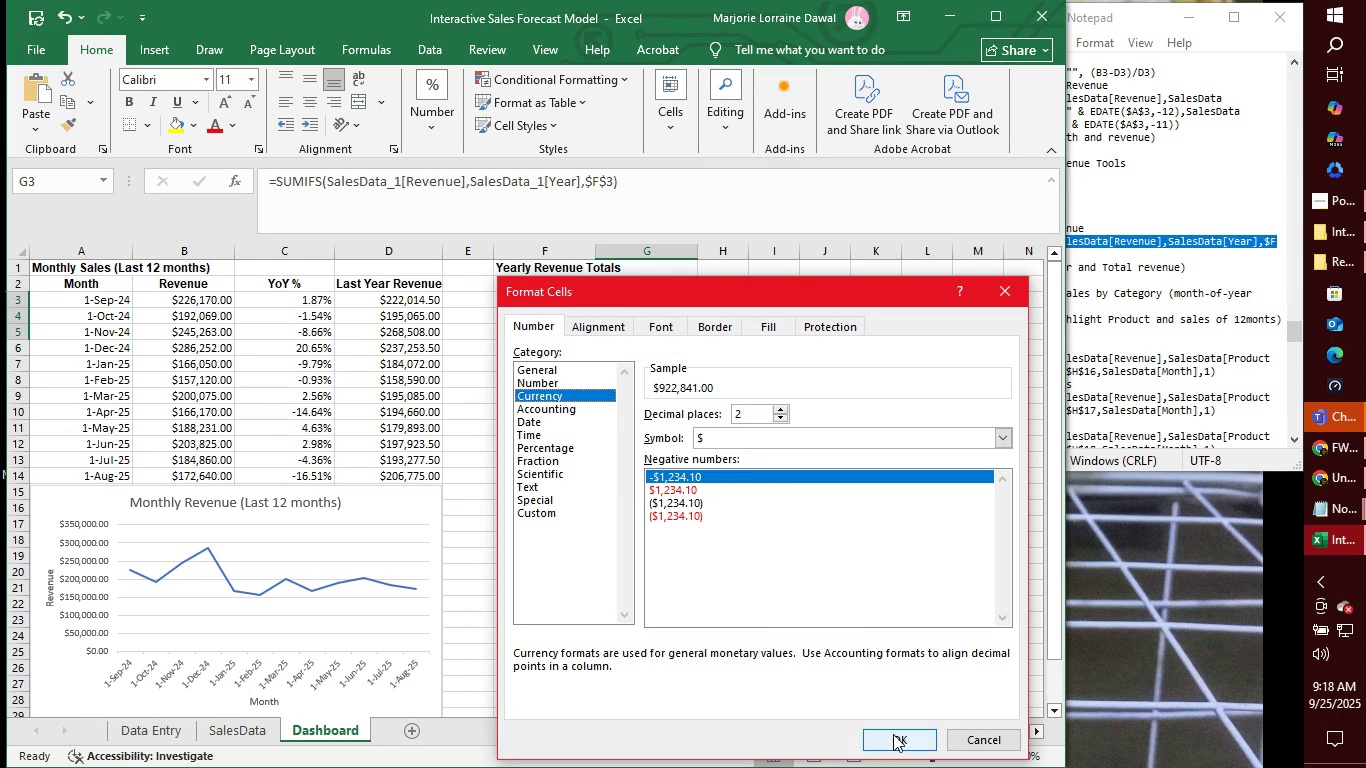 
left_click([893, 734])
 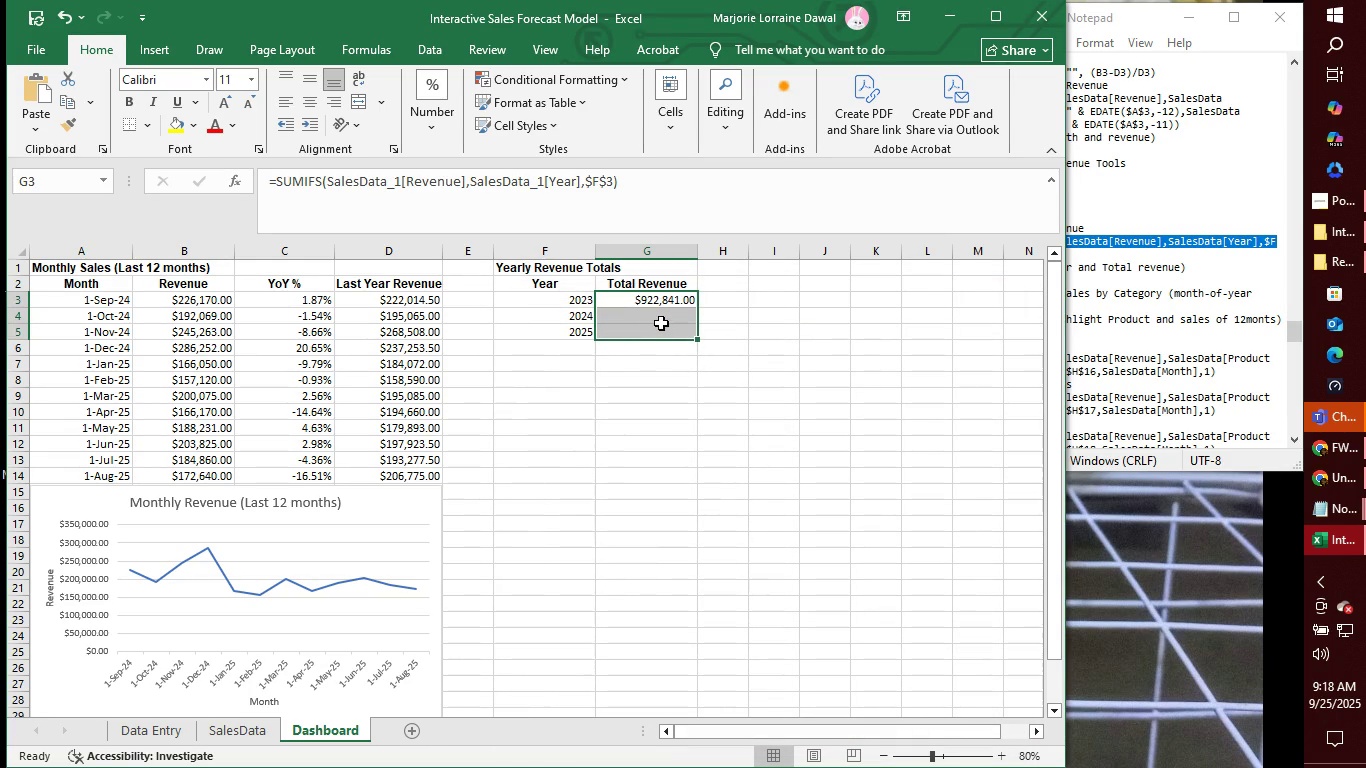 
left_click([662, 321])